 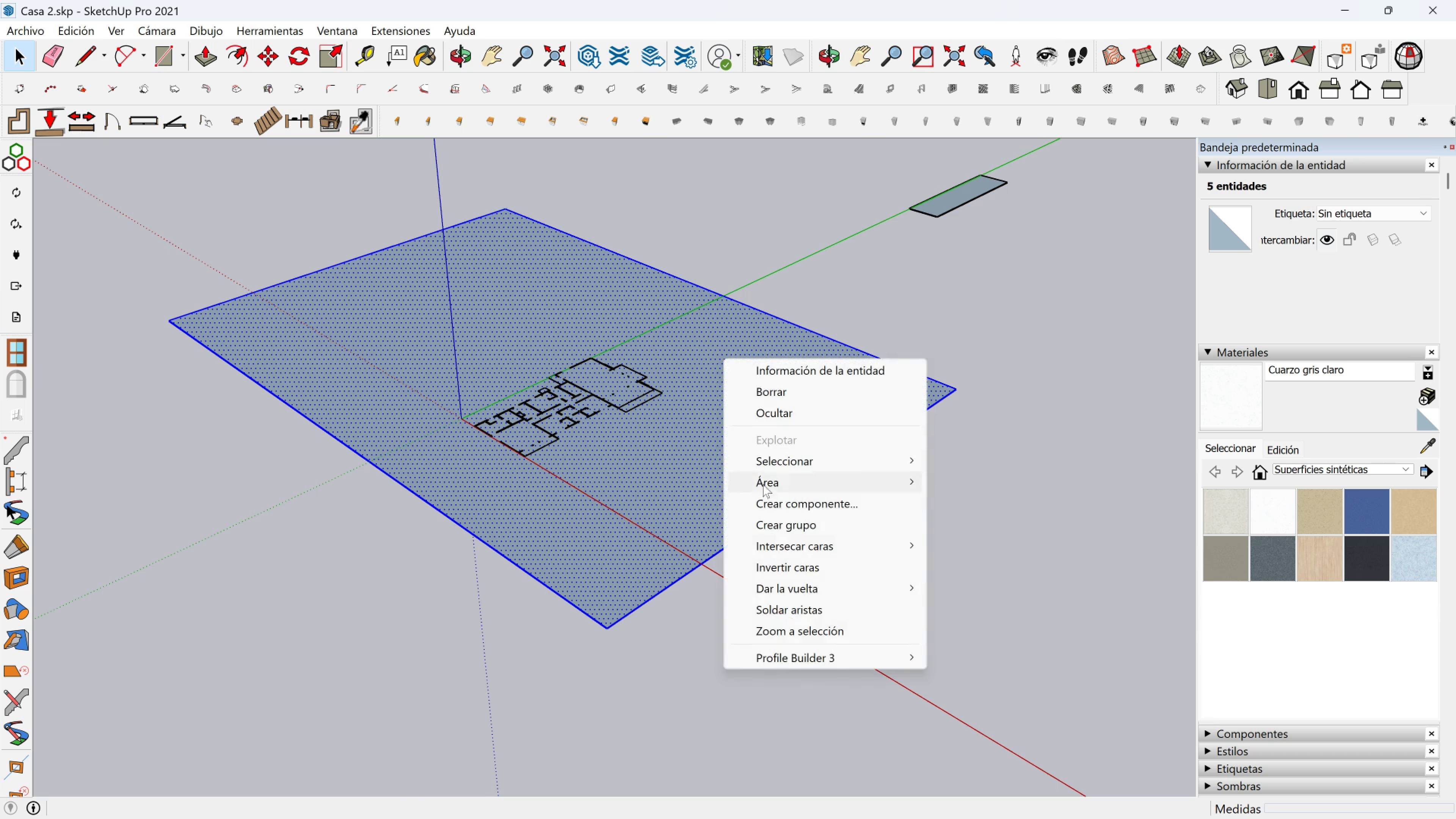 
left_click([780, 514])
 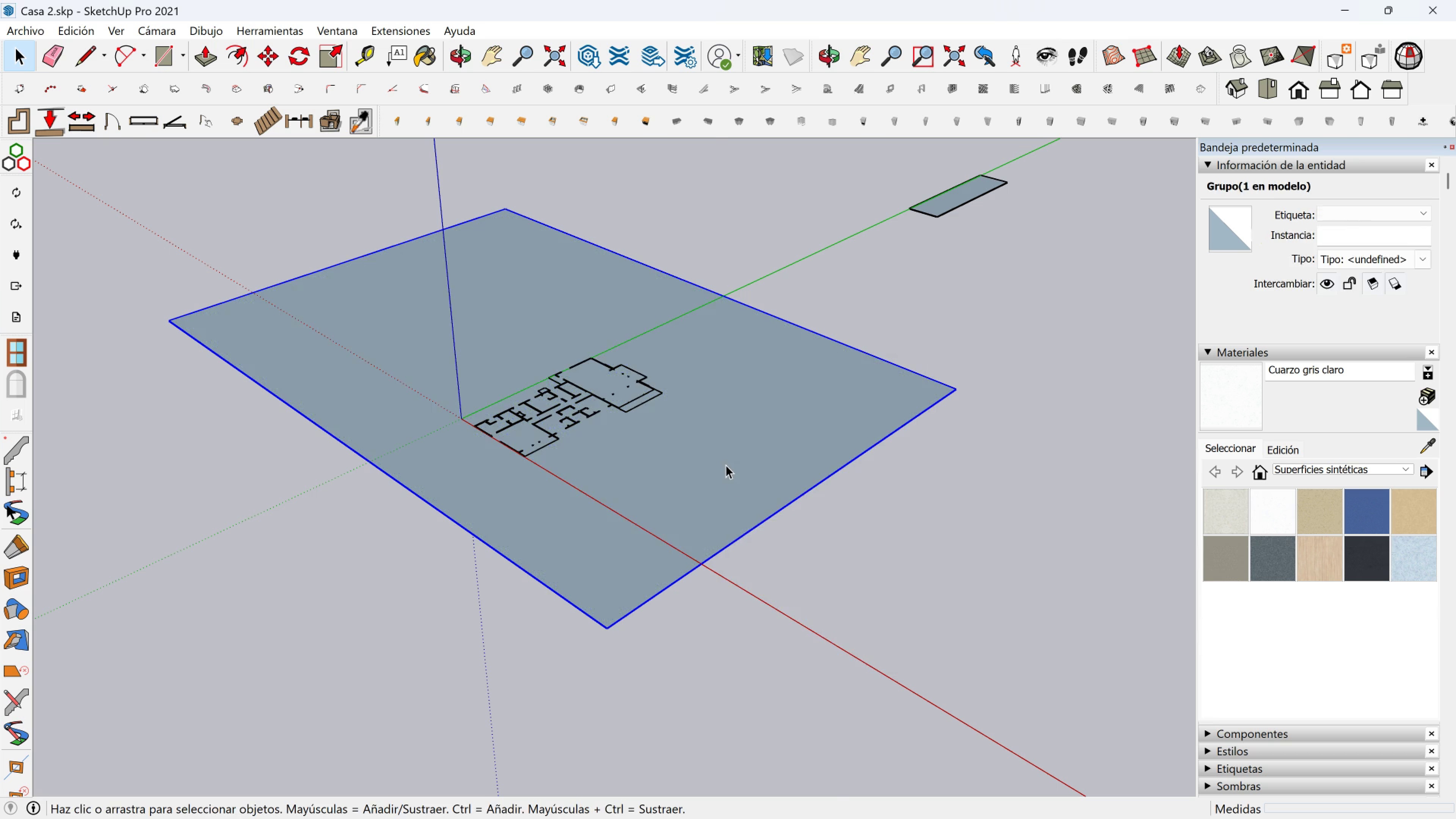 
double_click([726, 465])
 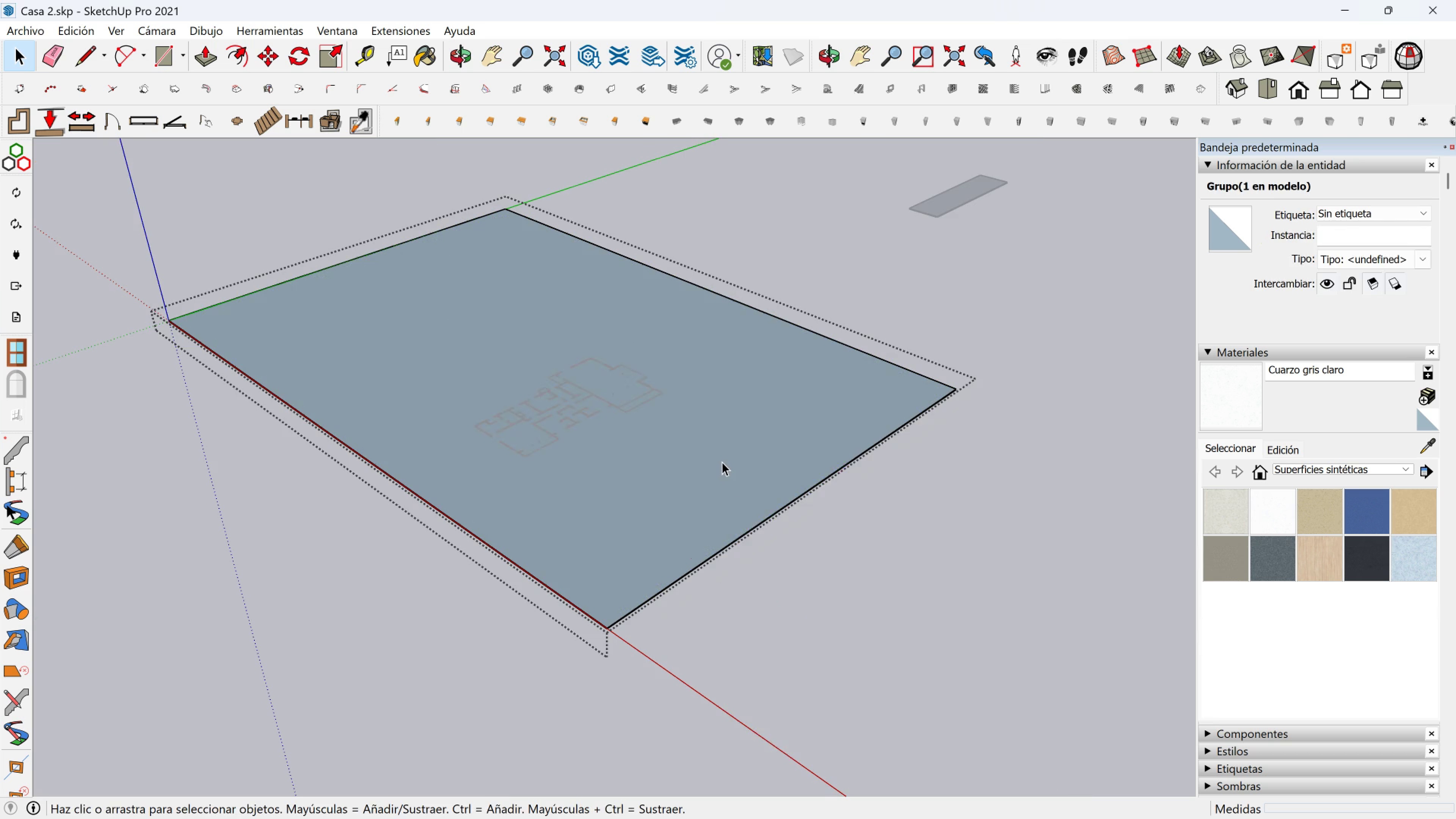 
triple_click([722, 462])
 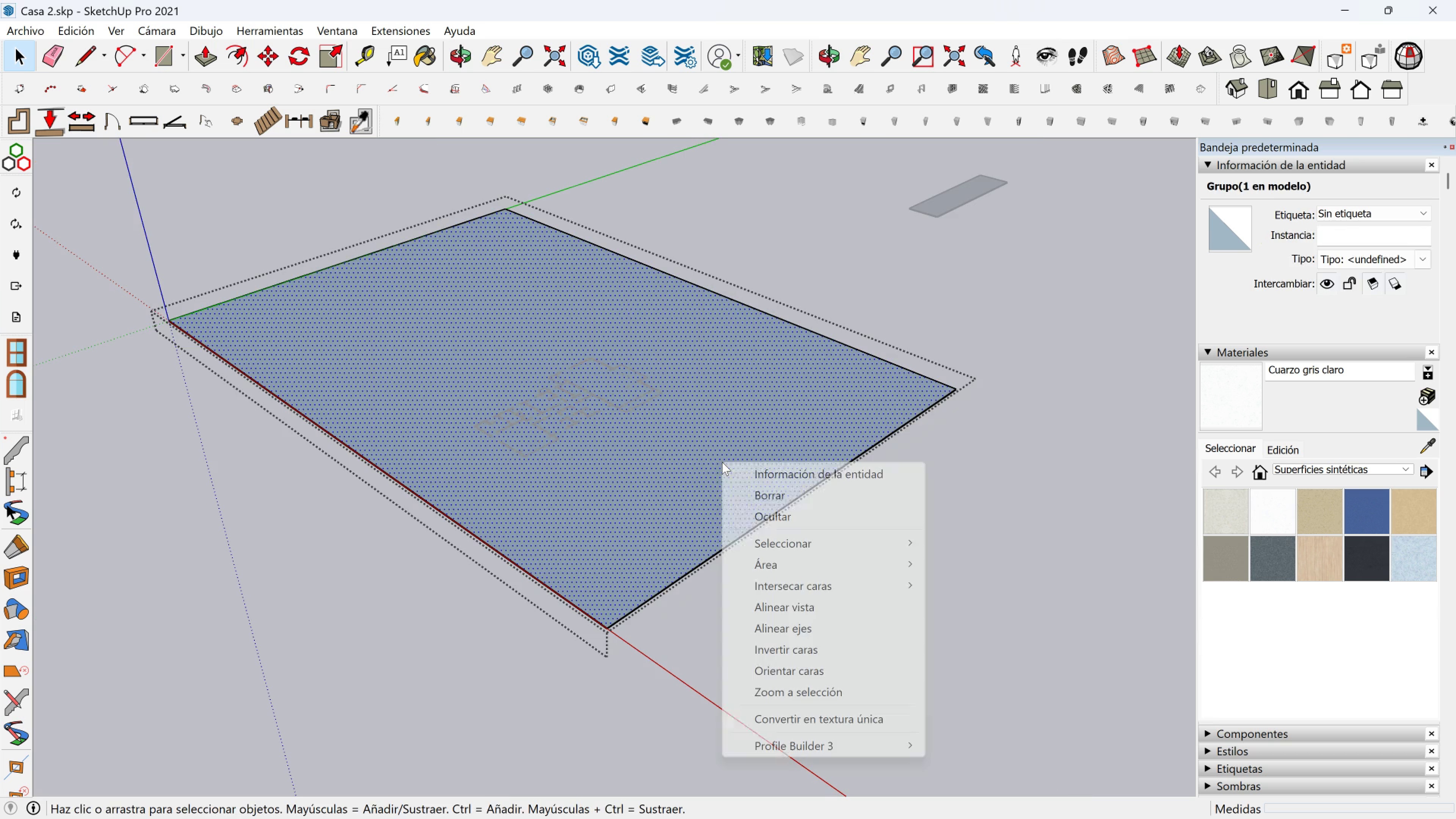 
right_click([722, 462])
 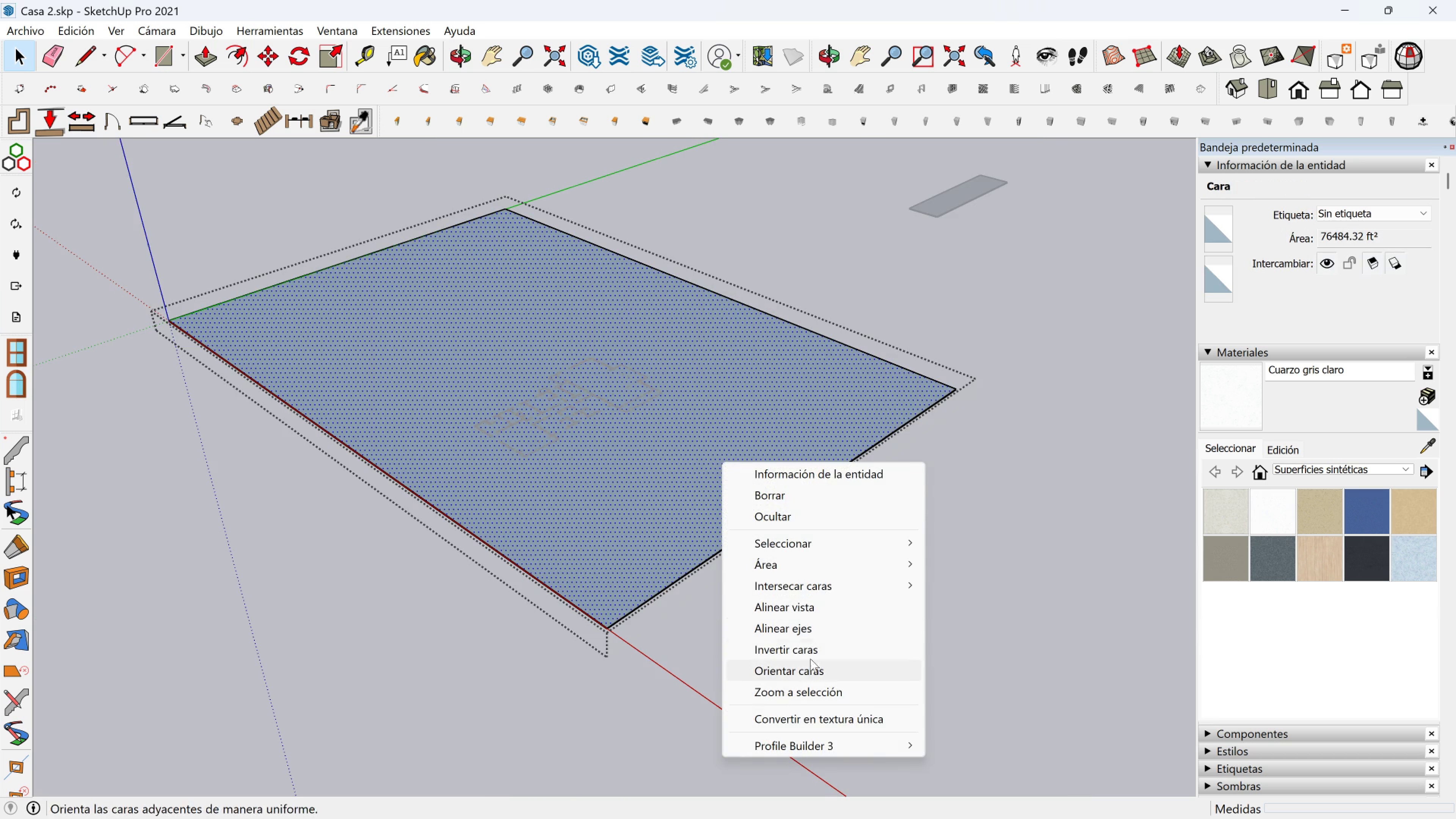 
left_click([814, 652])
 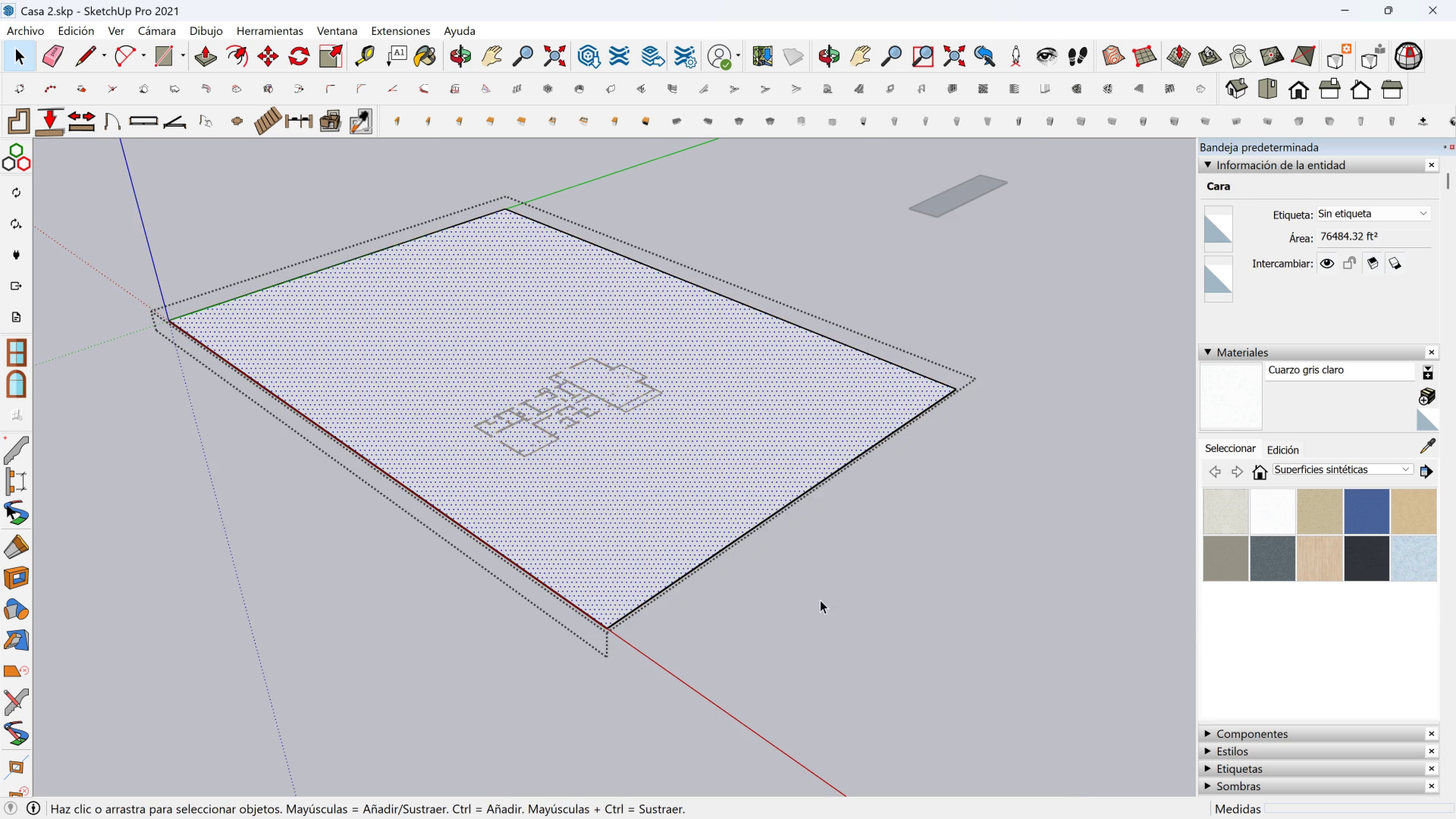 
left_click([820, 600])
 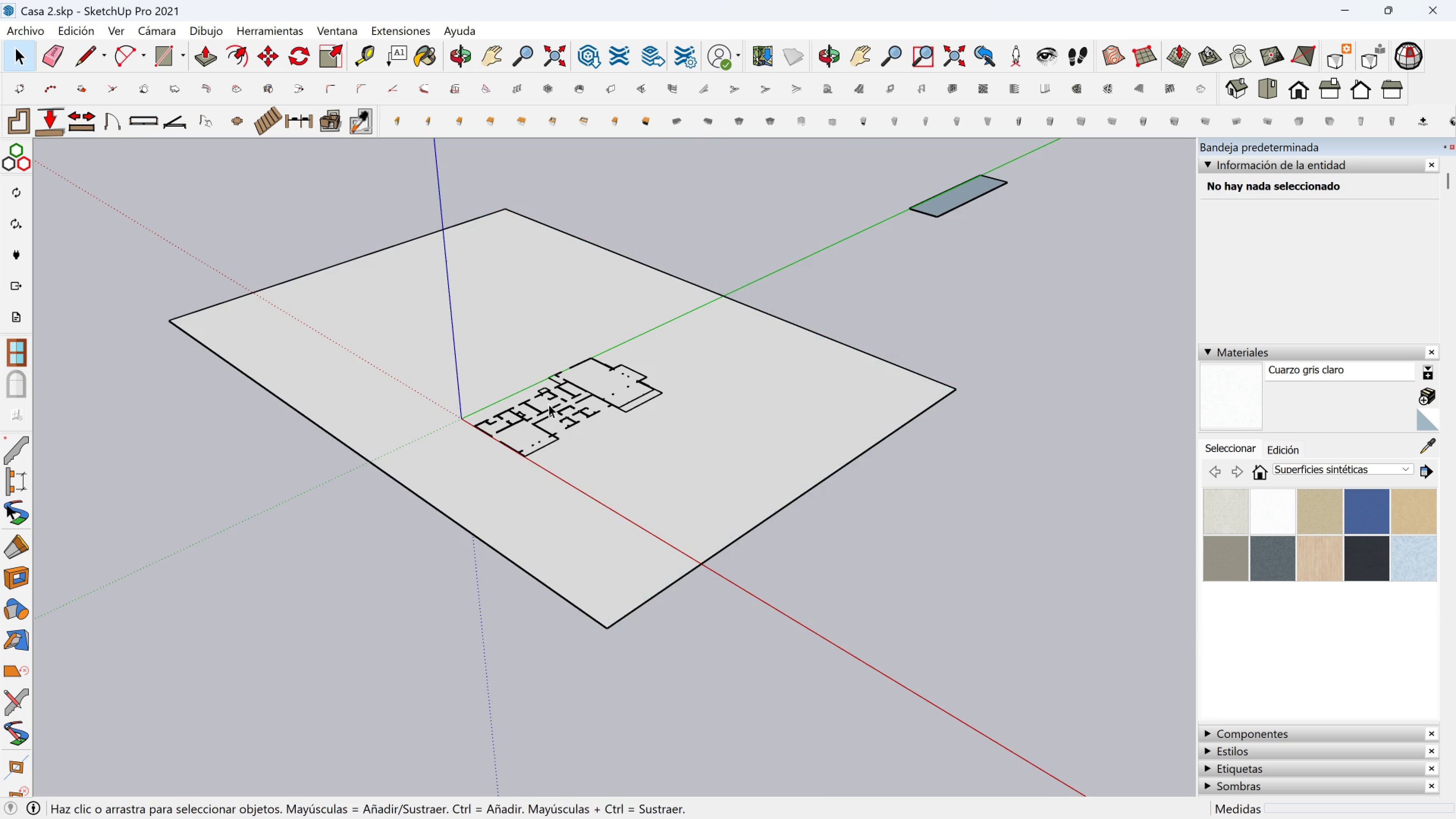 
left_click([549, 404])
 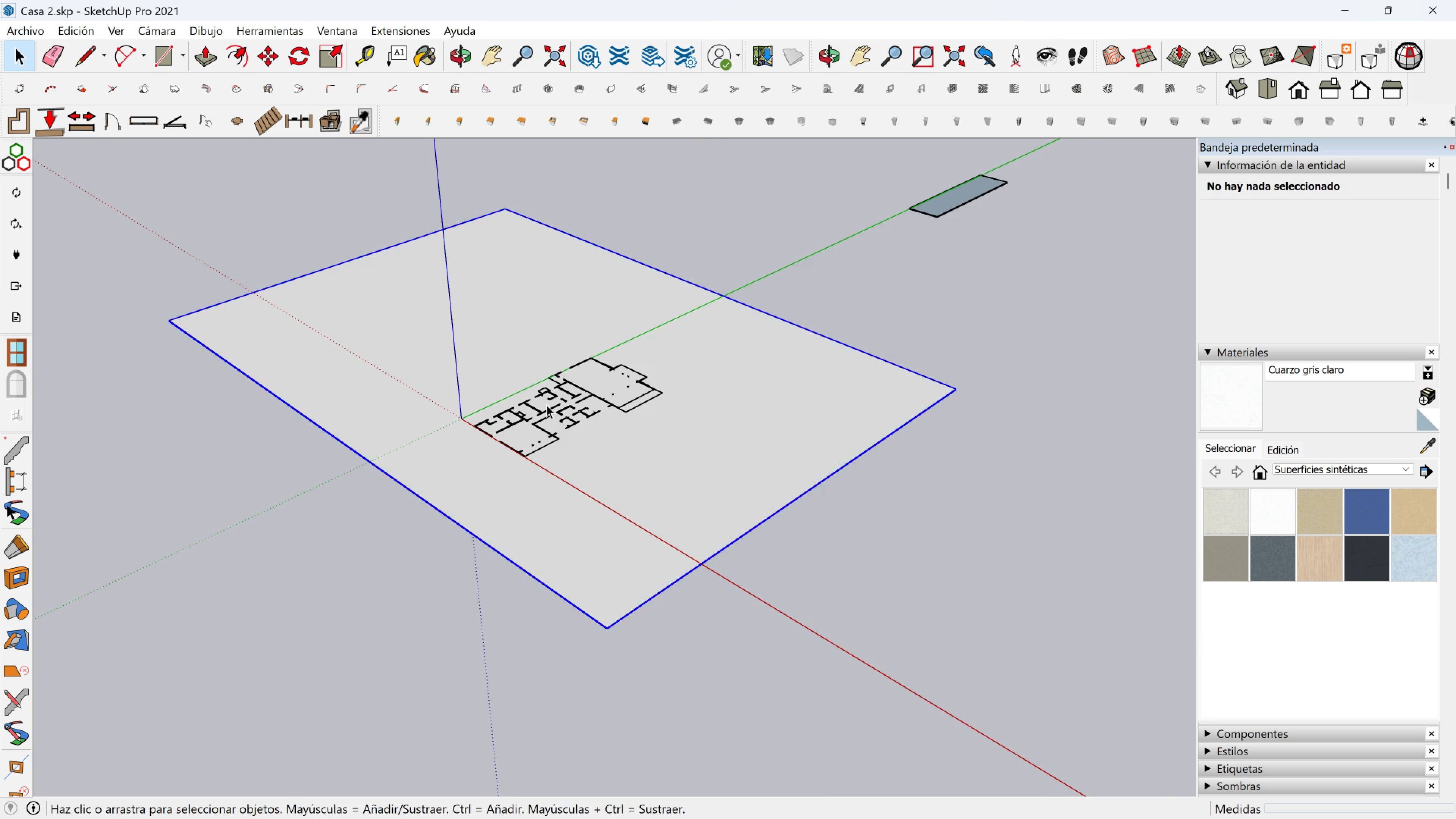 
scroll: coordinate [531, 420], scroll_direction: up, amount: 8.0
 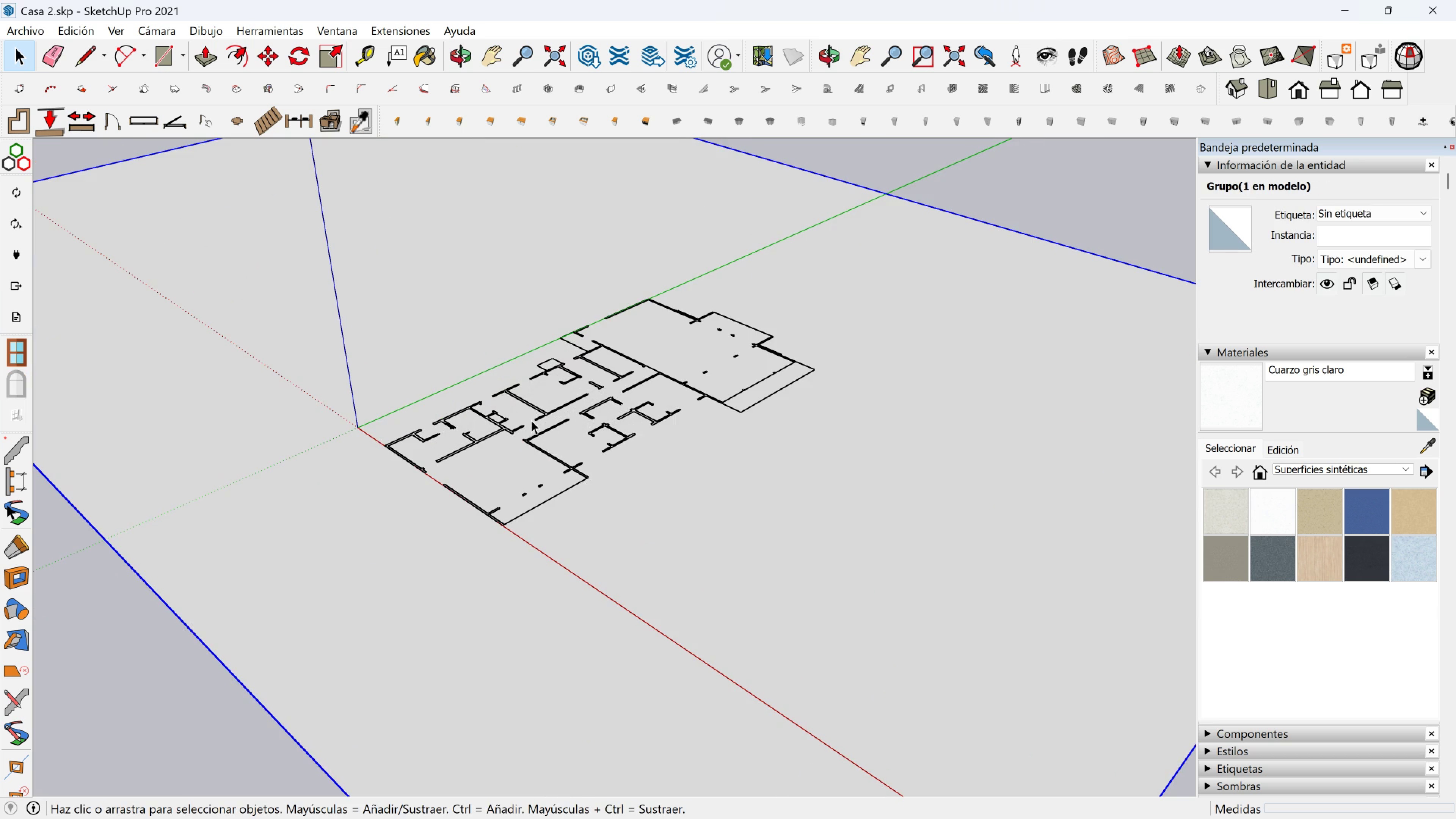 
left_click([531, 420])
 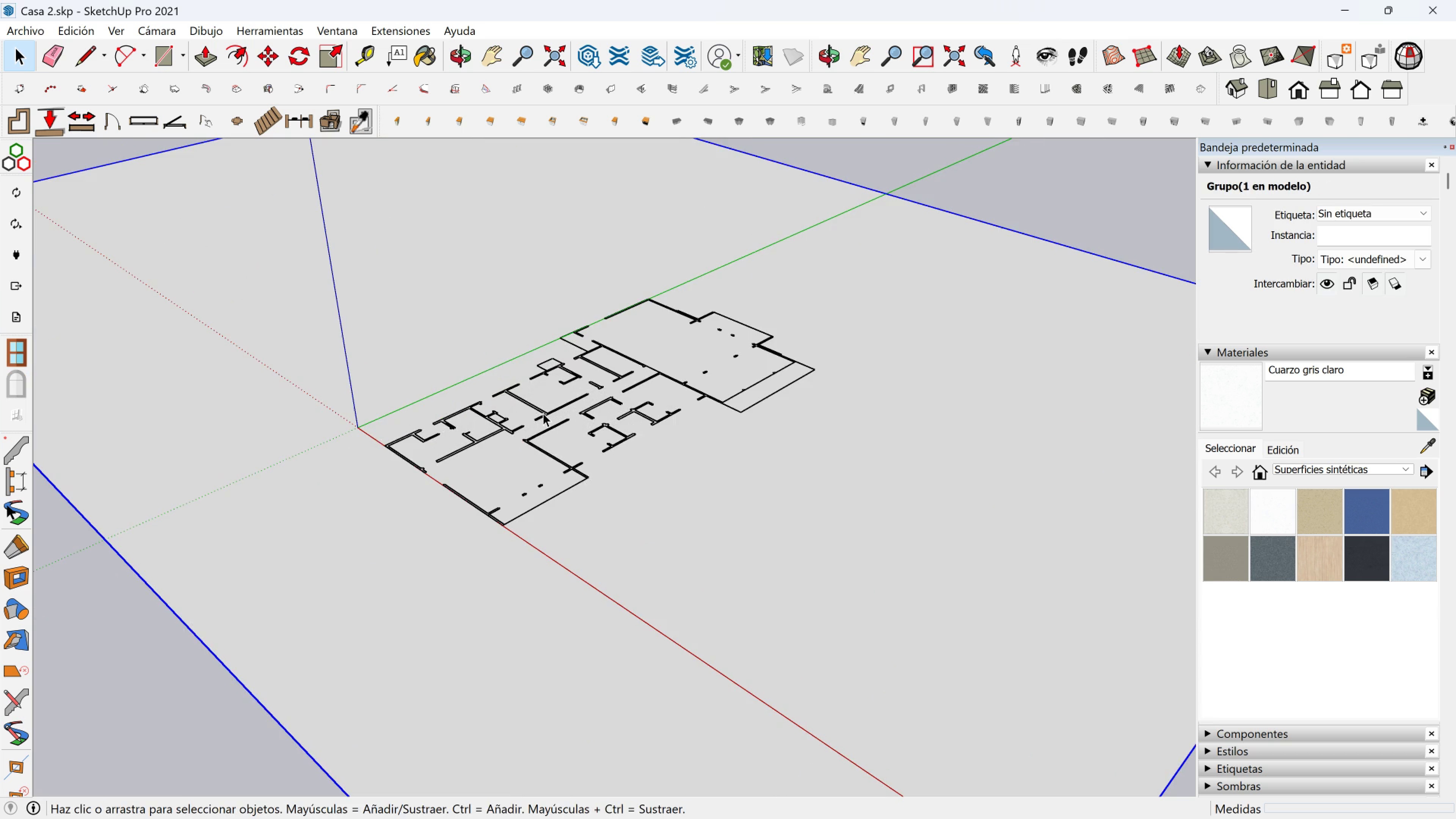 
scroll: coordinate [541, 421], scroll_direction: up, amount: 3.0